 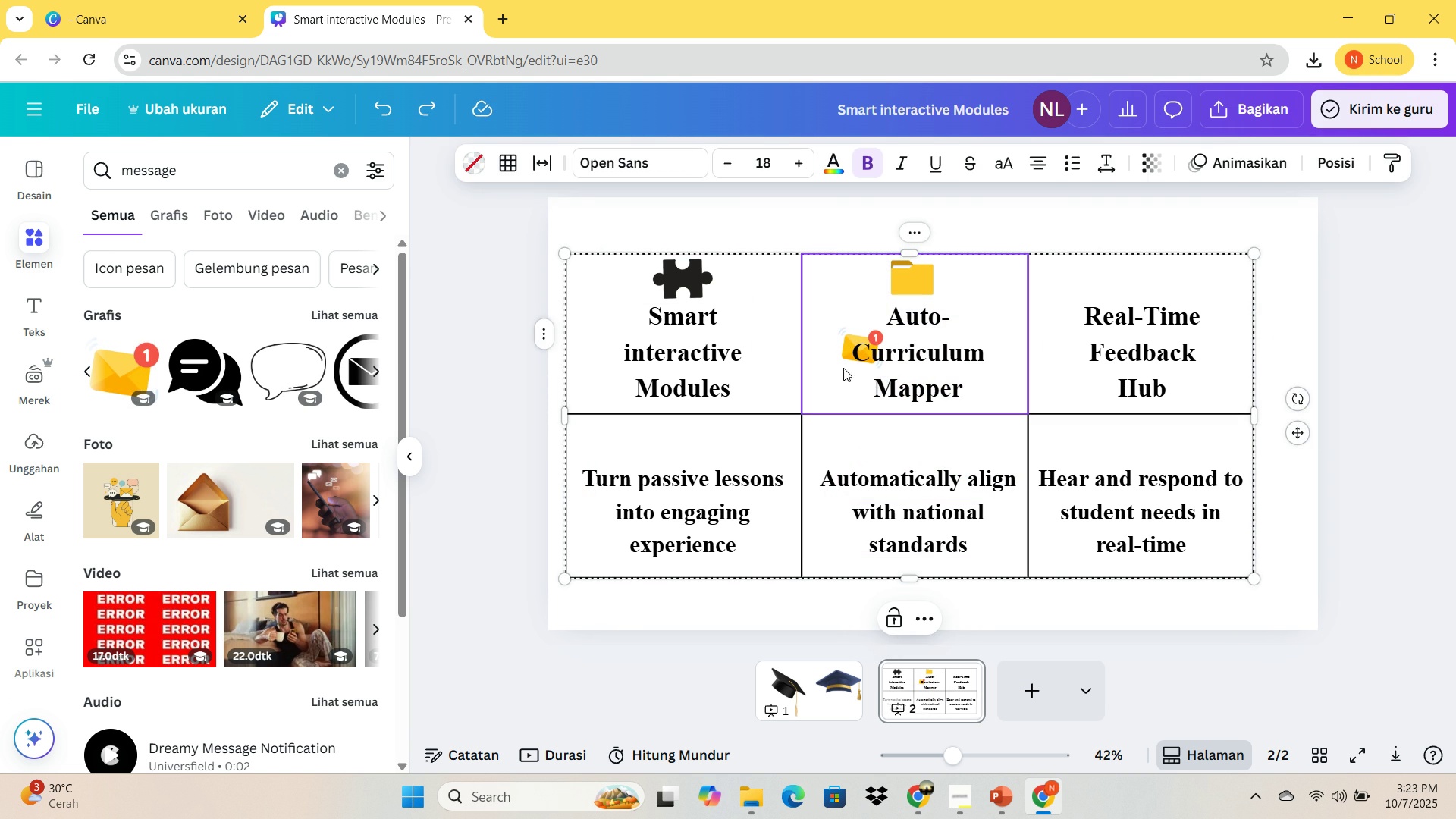 
key(Control+Z)
 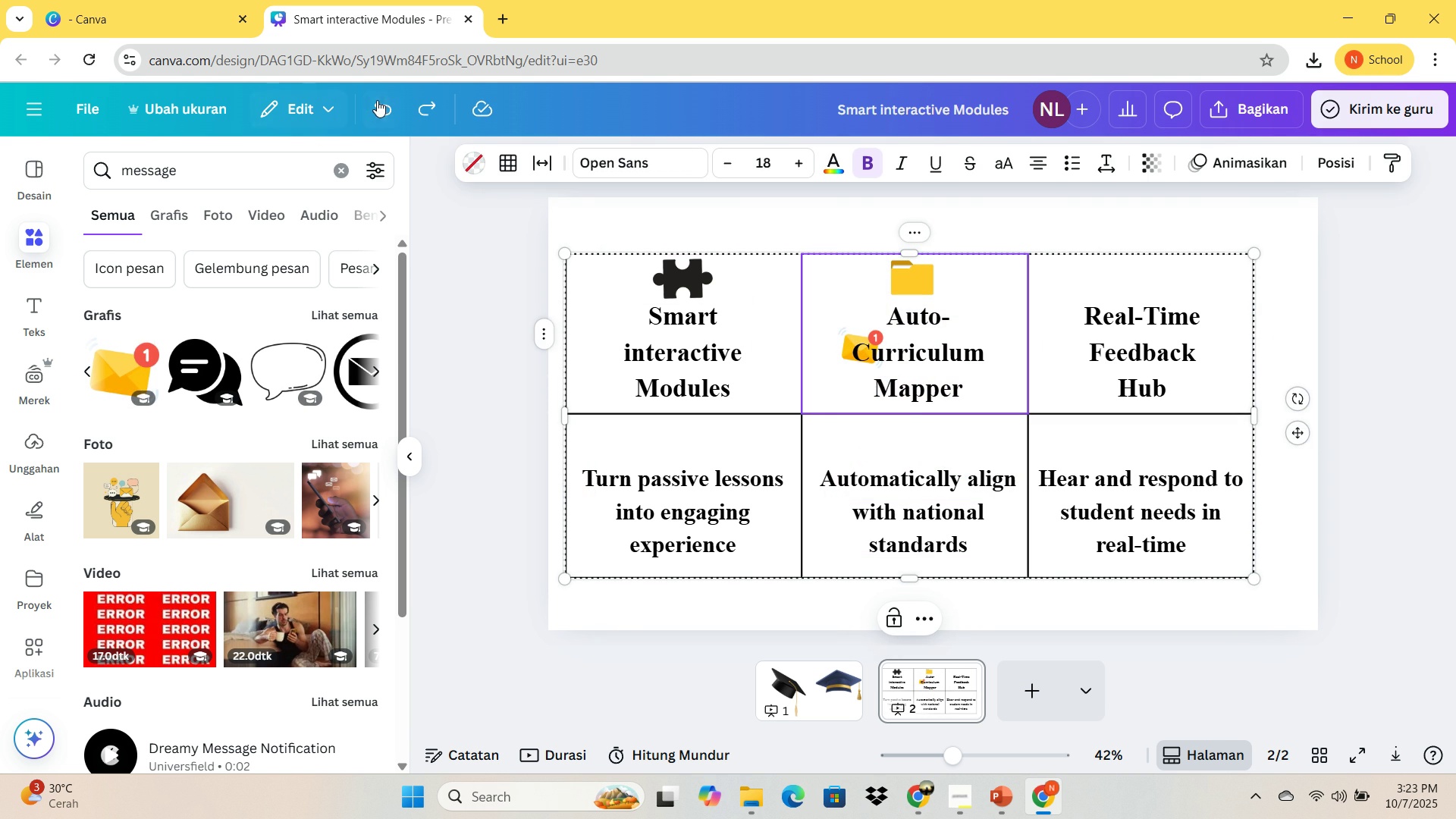 
double_click([378, 100])
 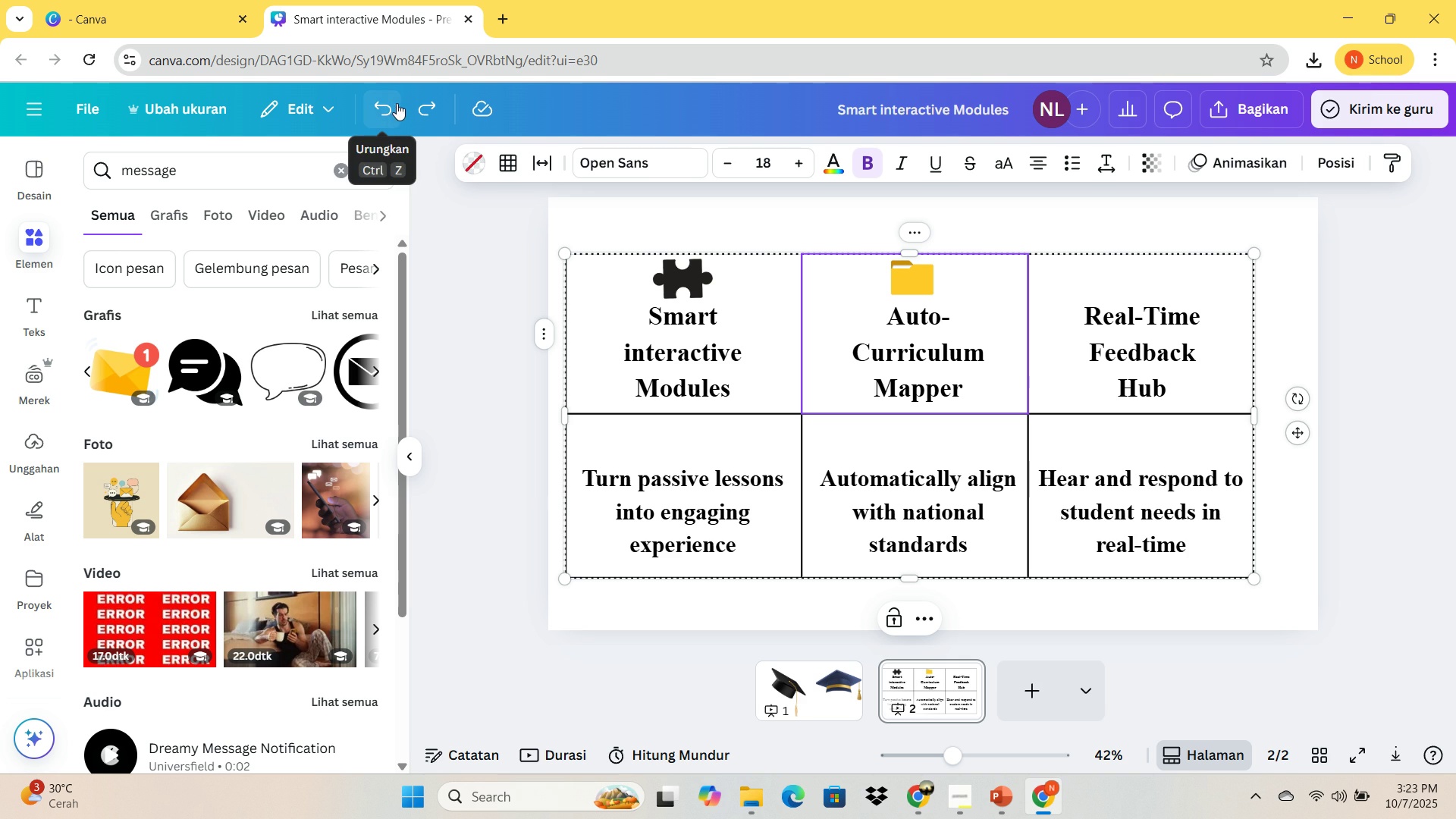 
left_click([383, 109])
 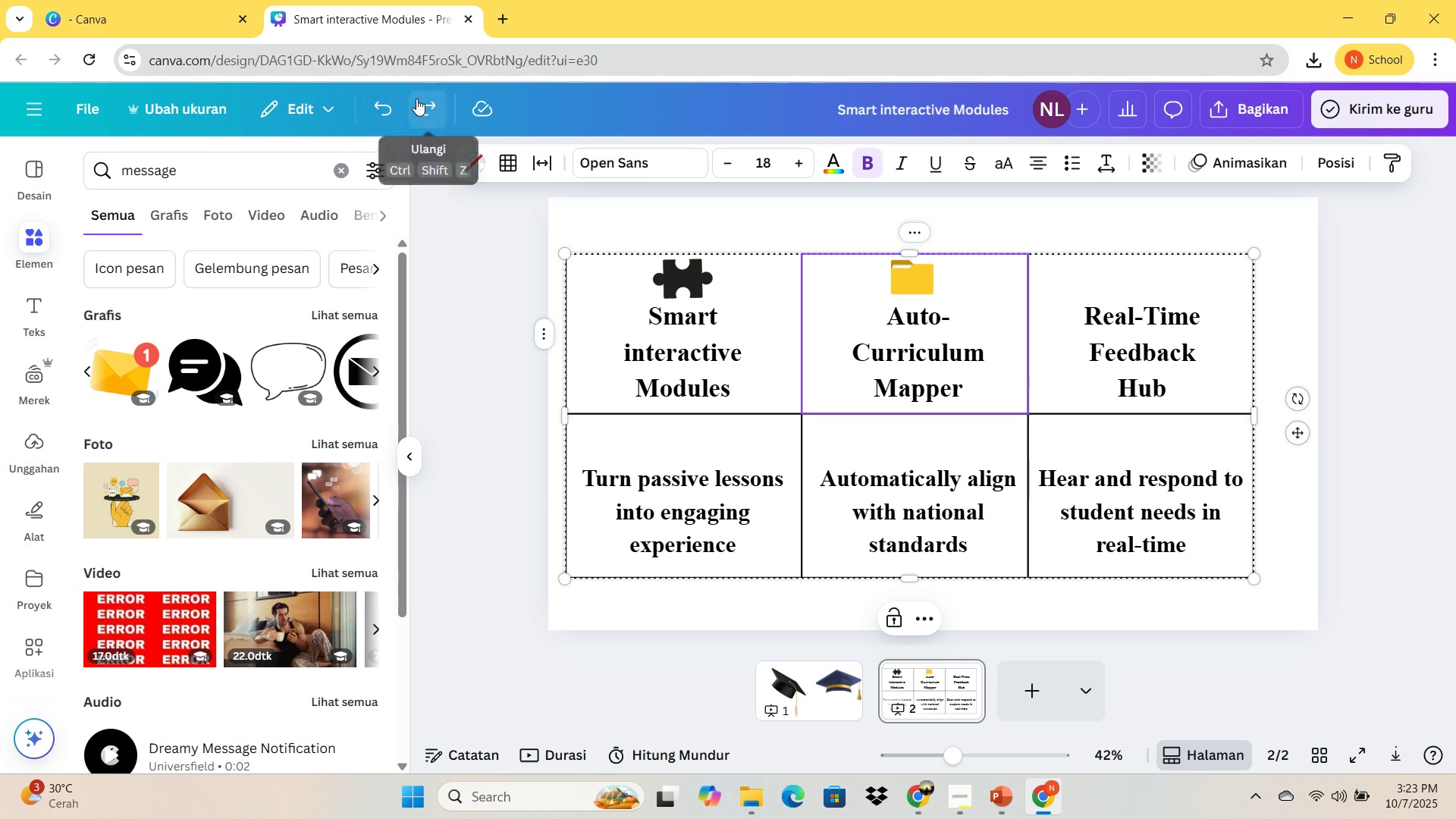 
left_click([416, 99])
 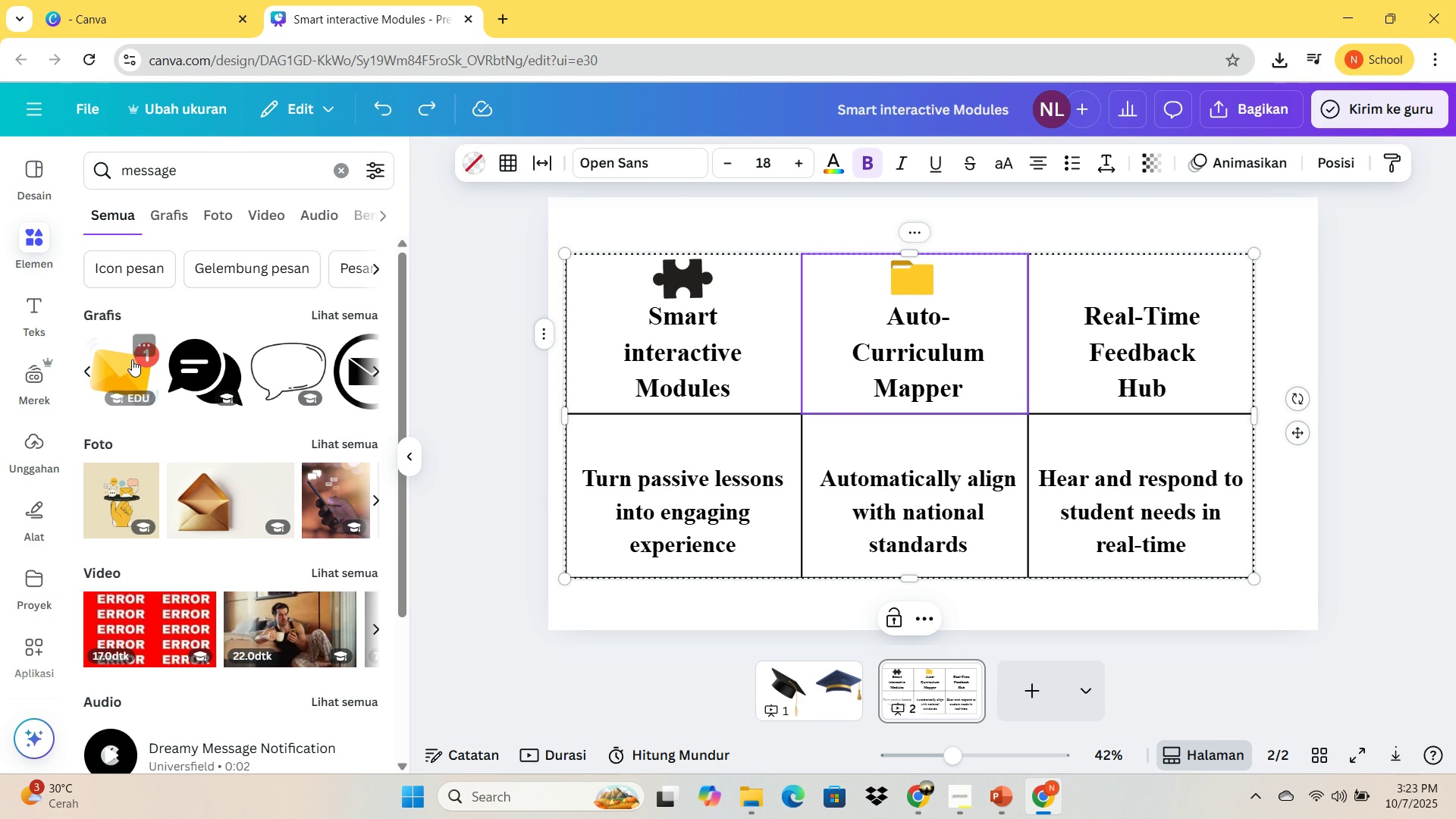 
left_click([132, 359])